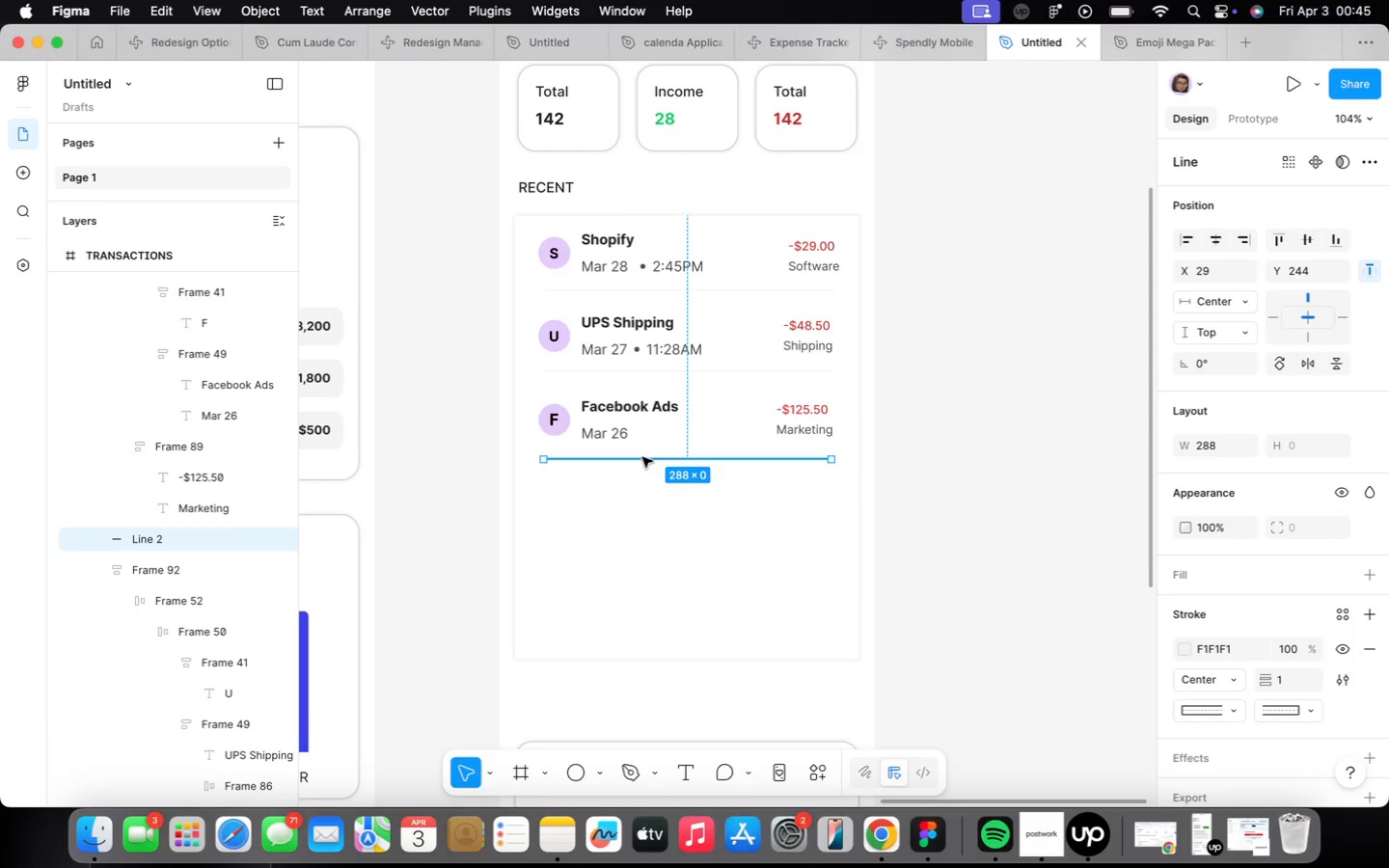 
hold_key(key=ShiftLeft, duration=0.46)
left_click([651, 418])
 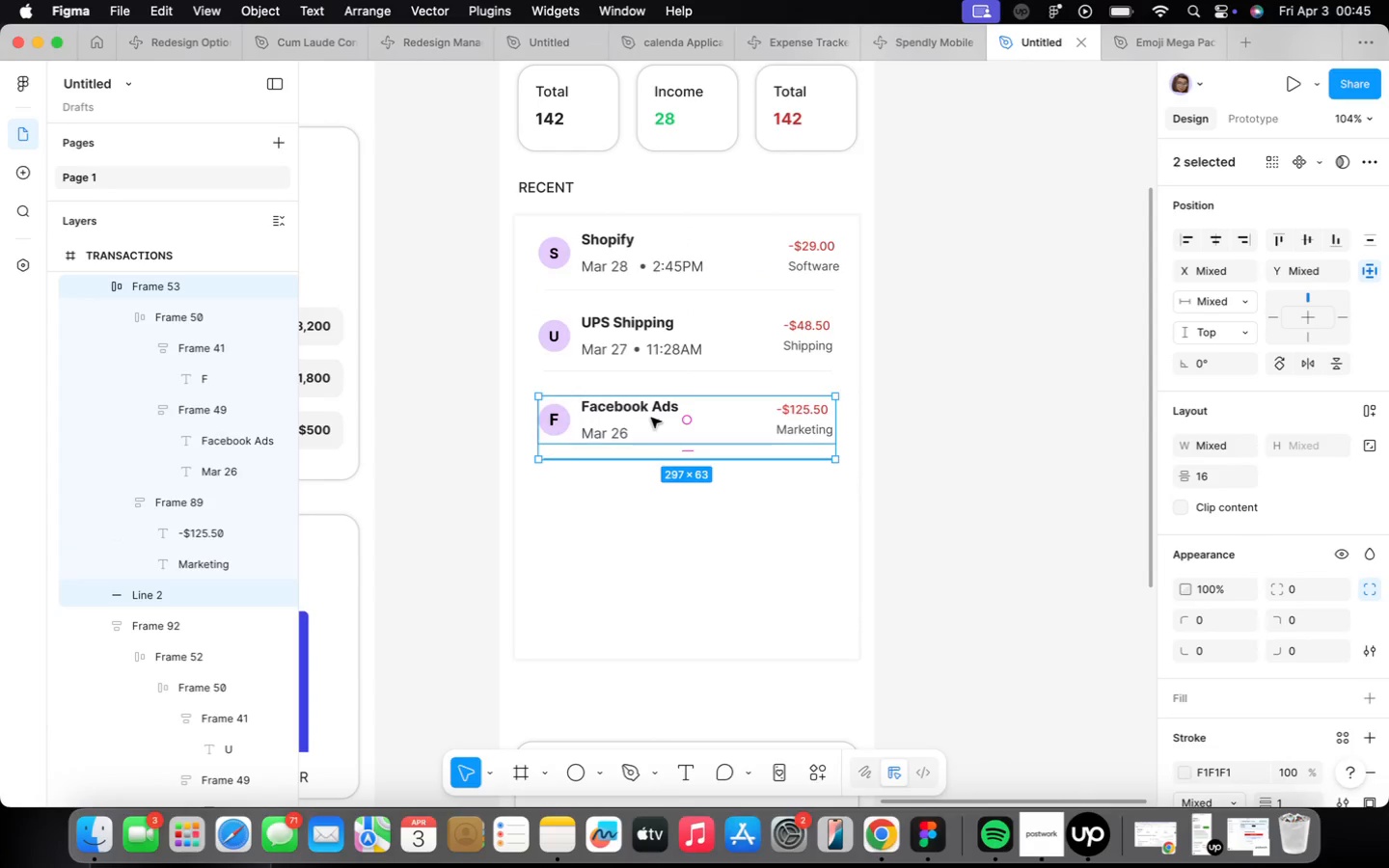 
key(Shift+ShiftLeft)
 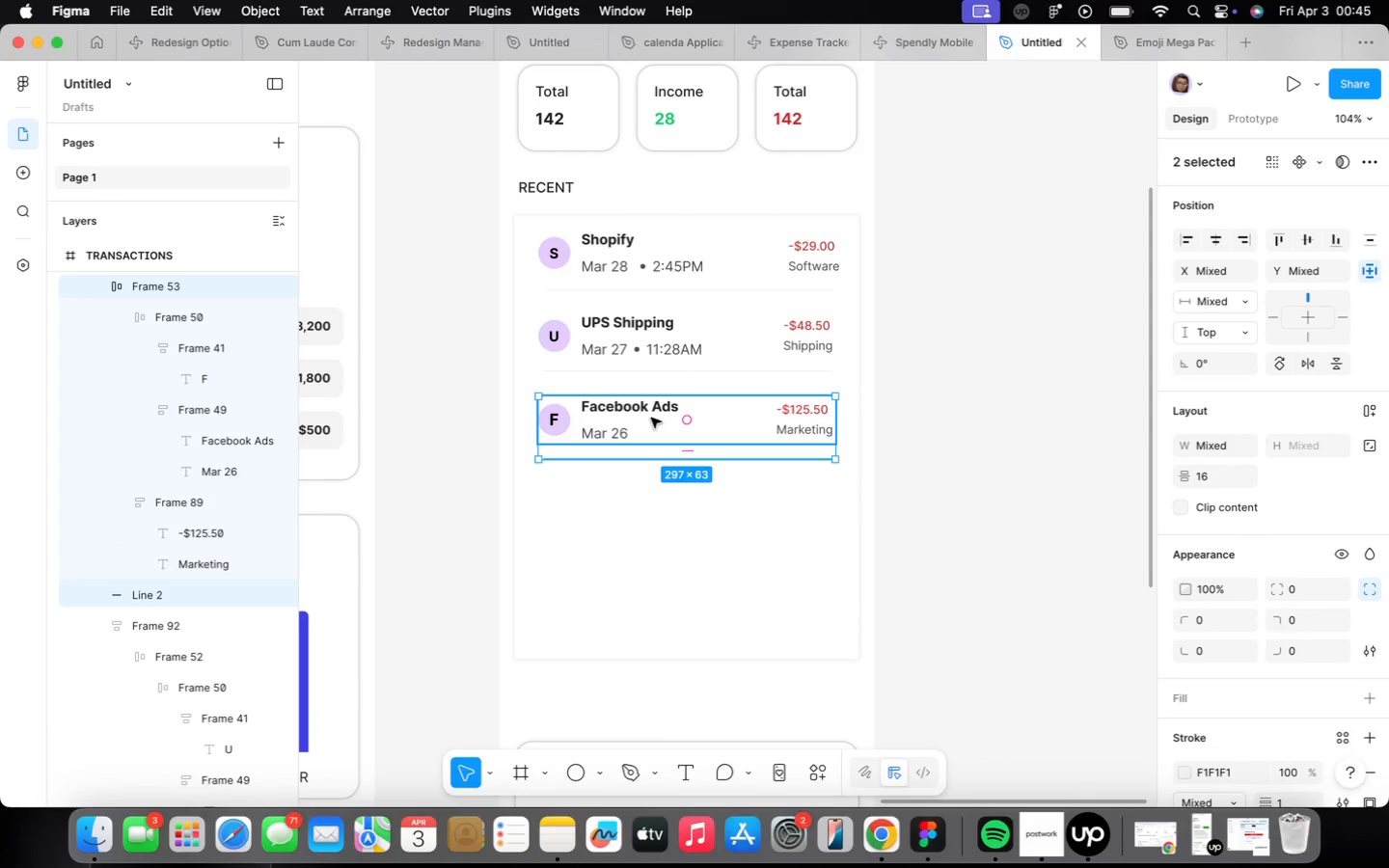 
key(Shift+A)
 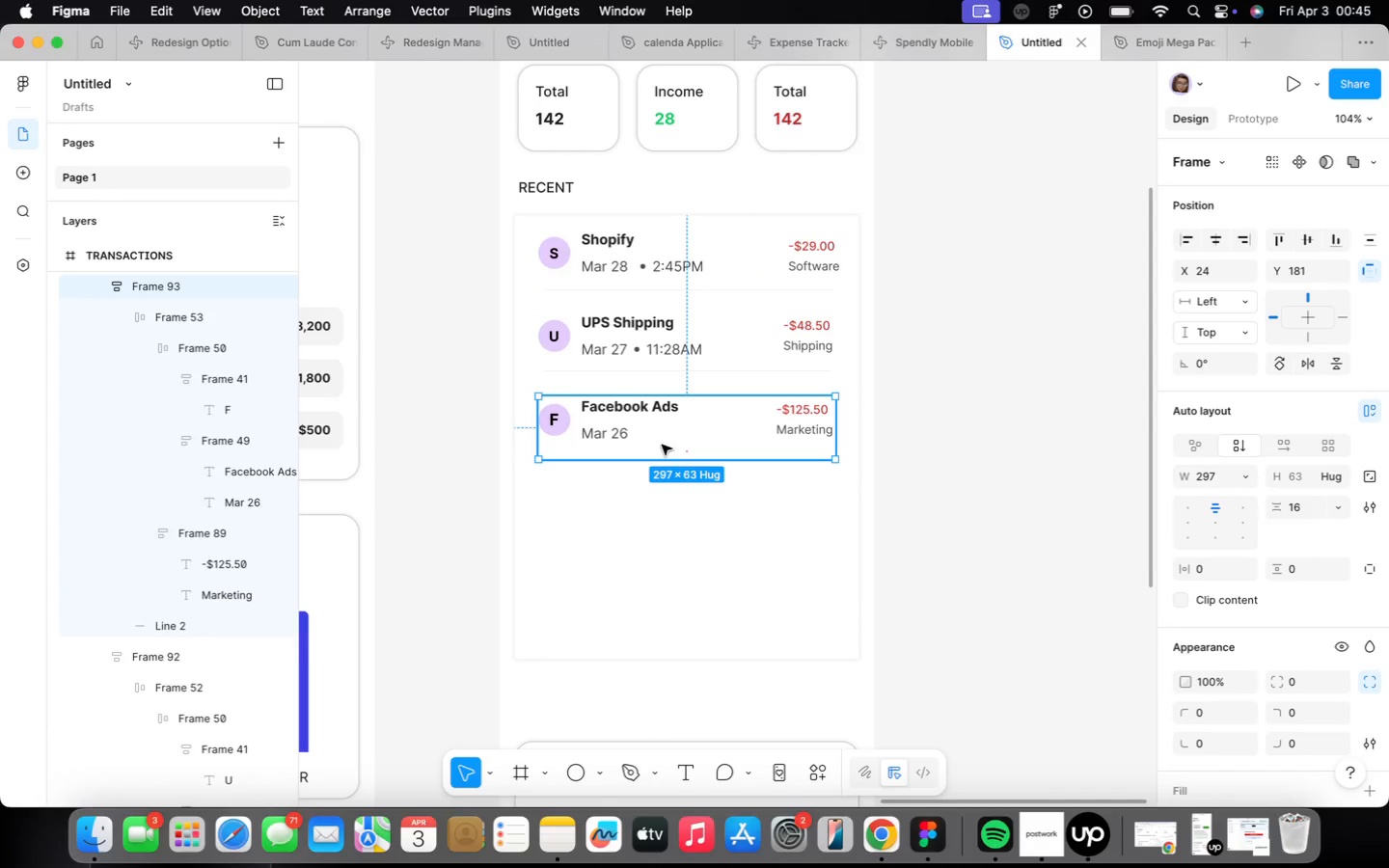 
left_click([680, 337])
 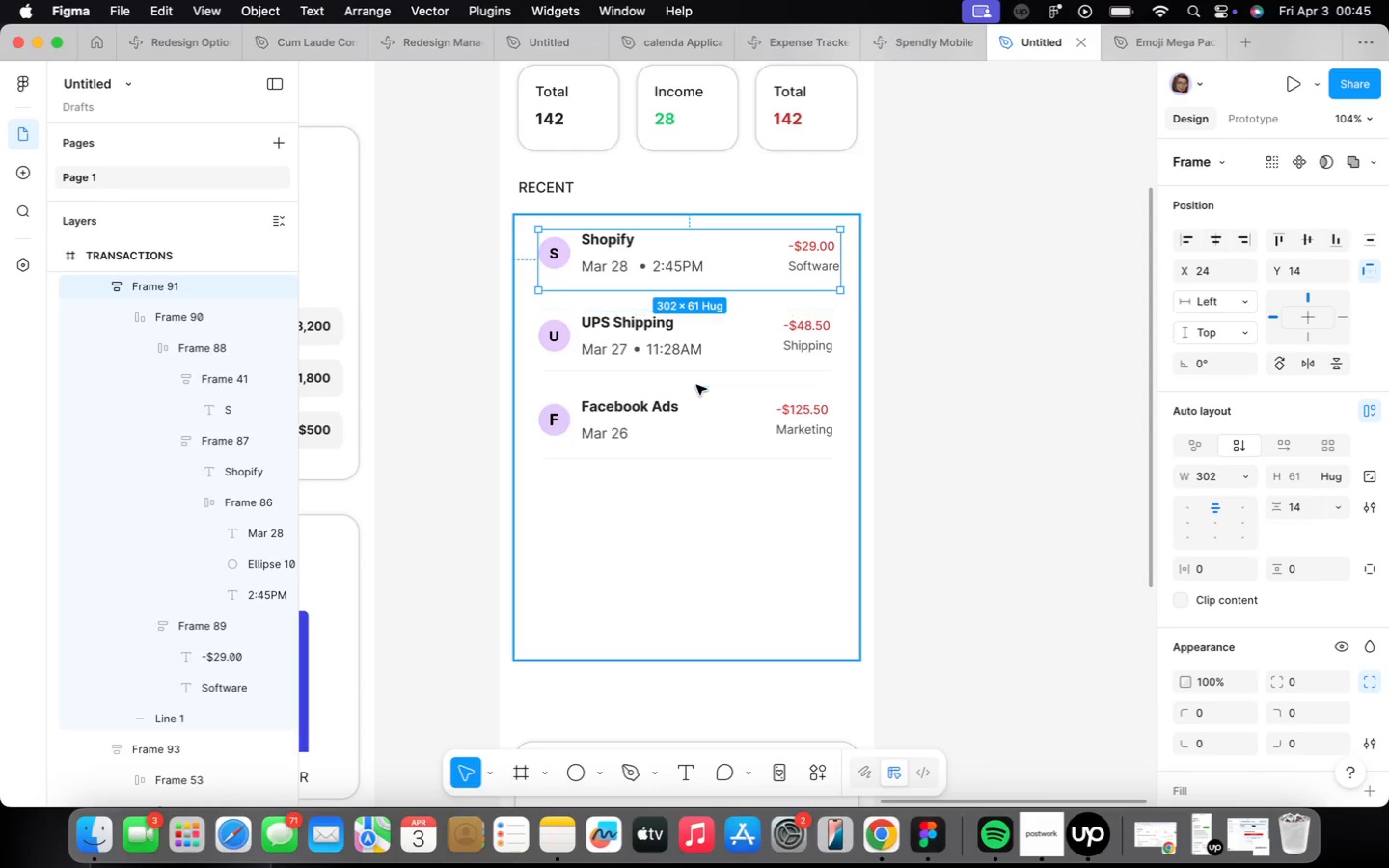 
left_click([697, 339])
 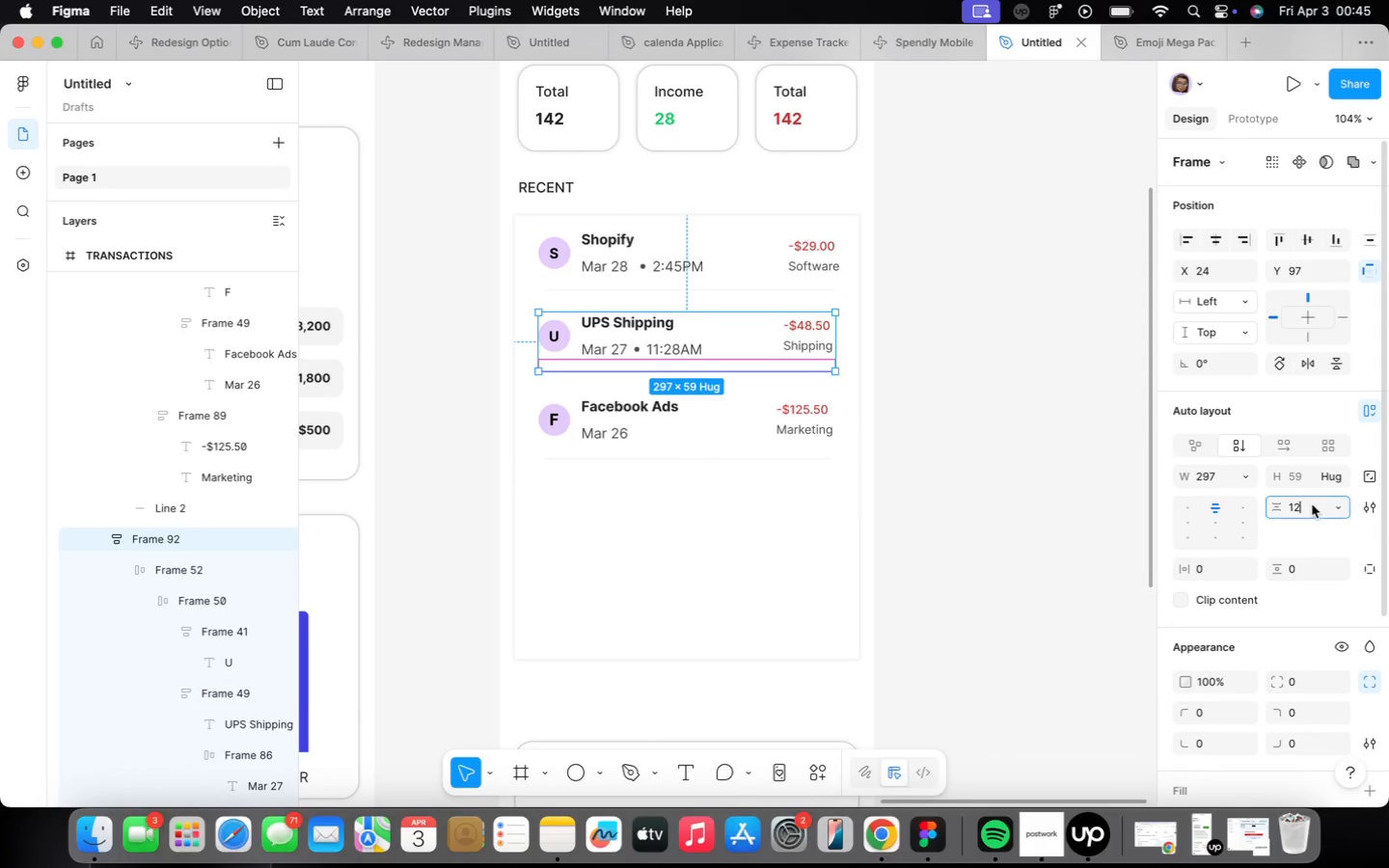 
type(14)
 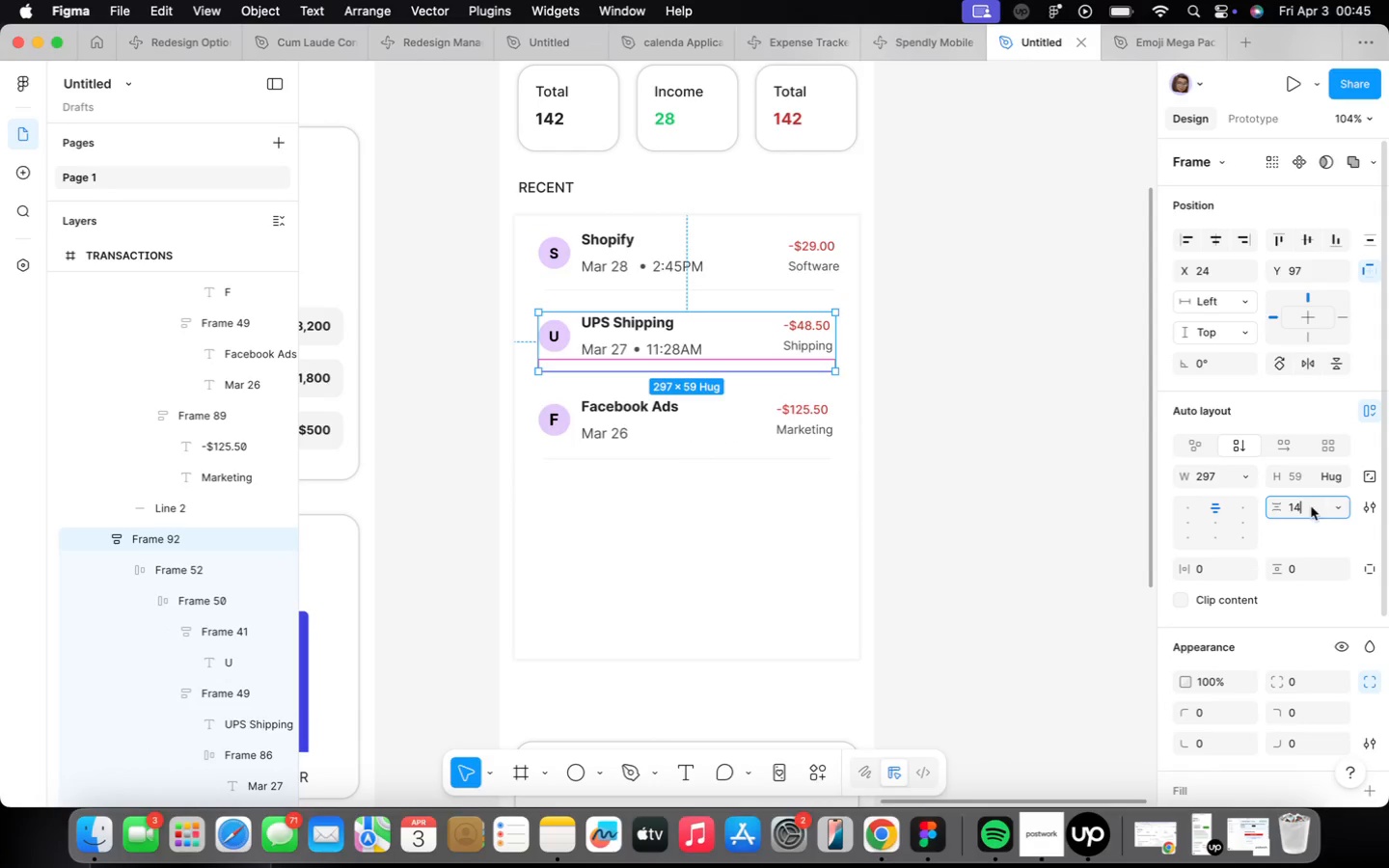 
key(Enter)
 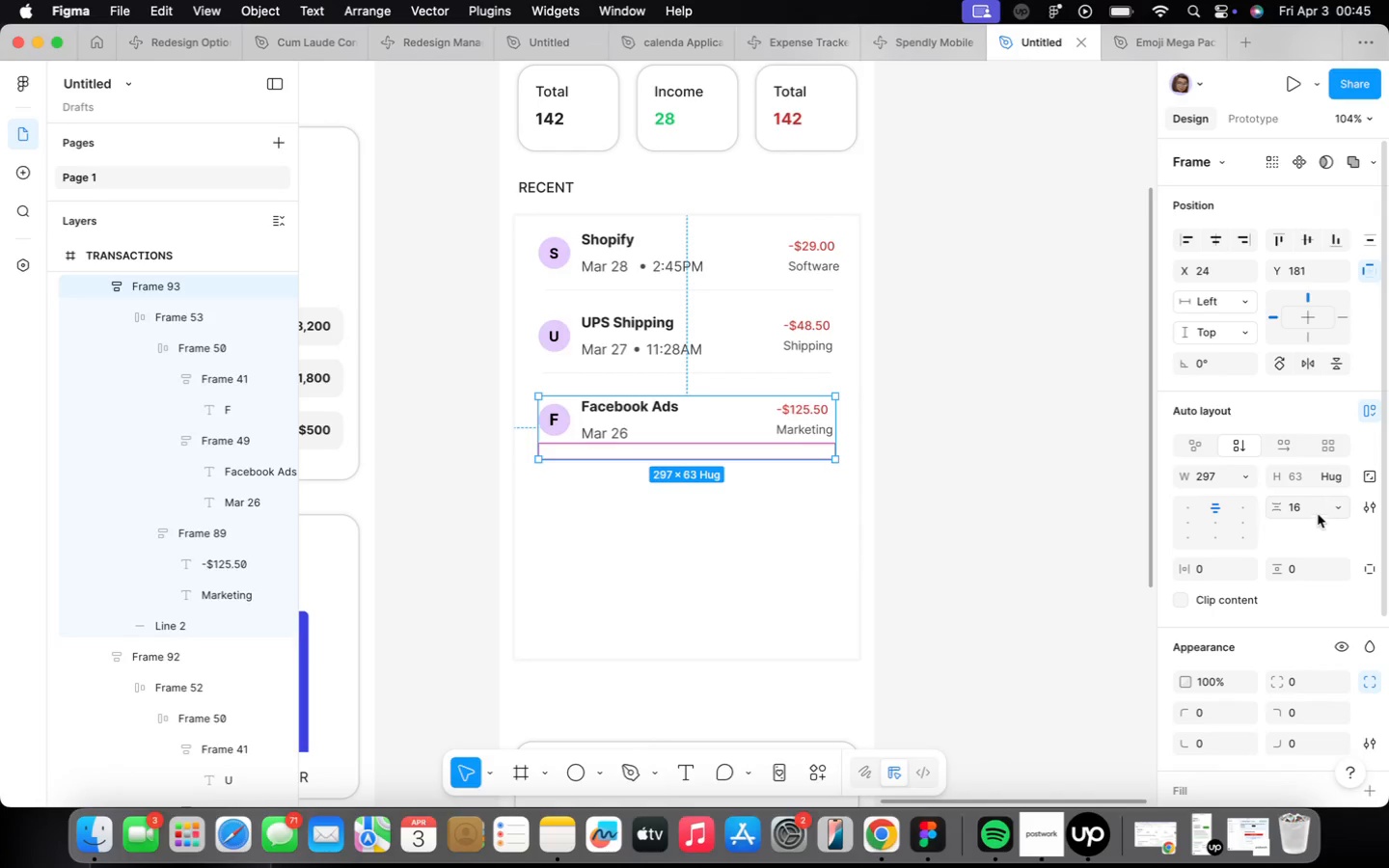 
type(14)
 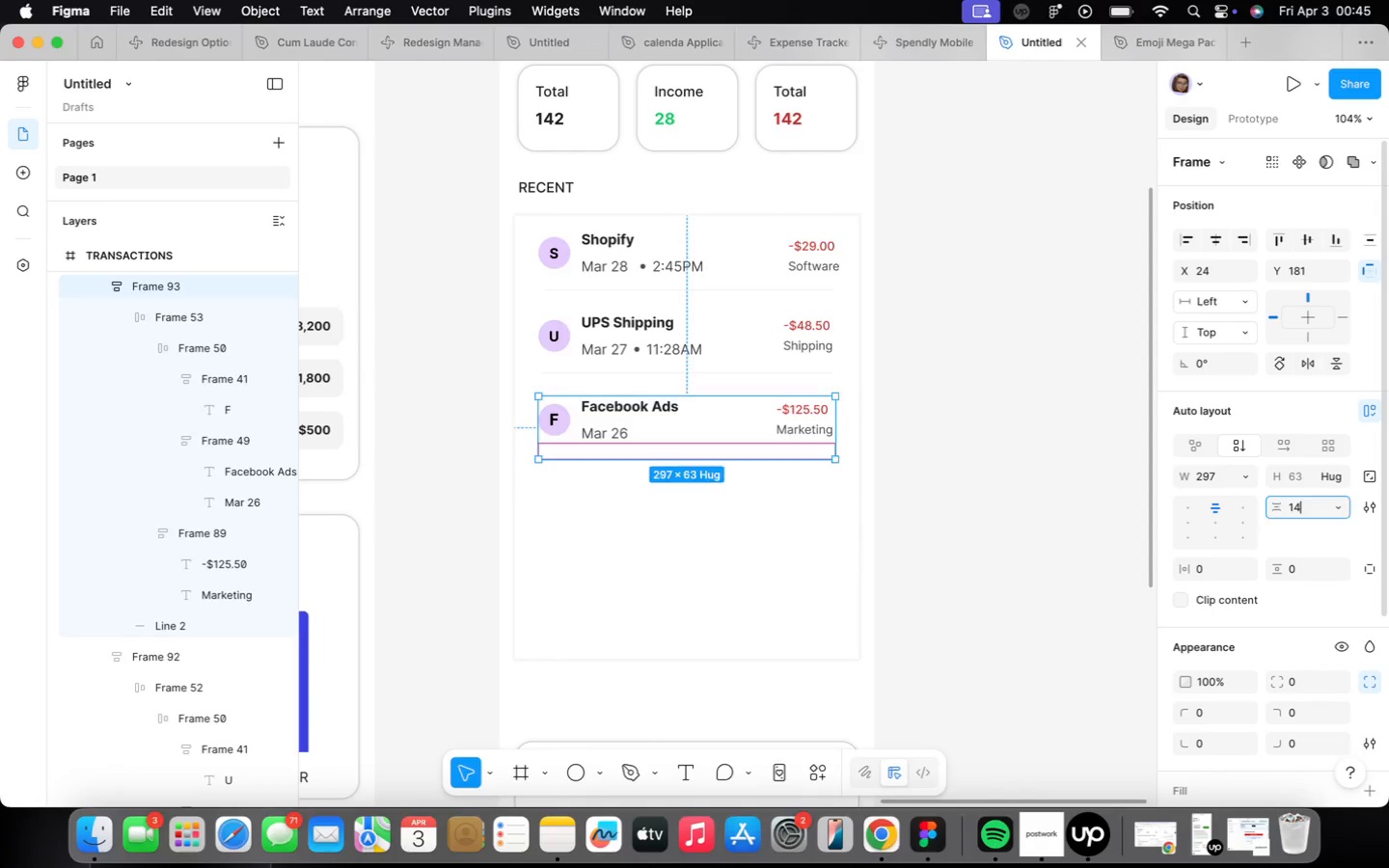 
key(Enter)
 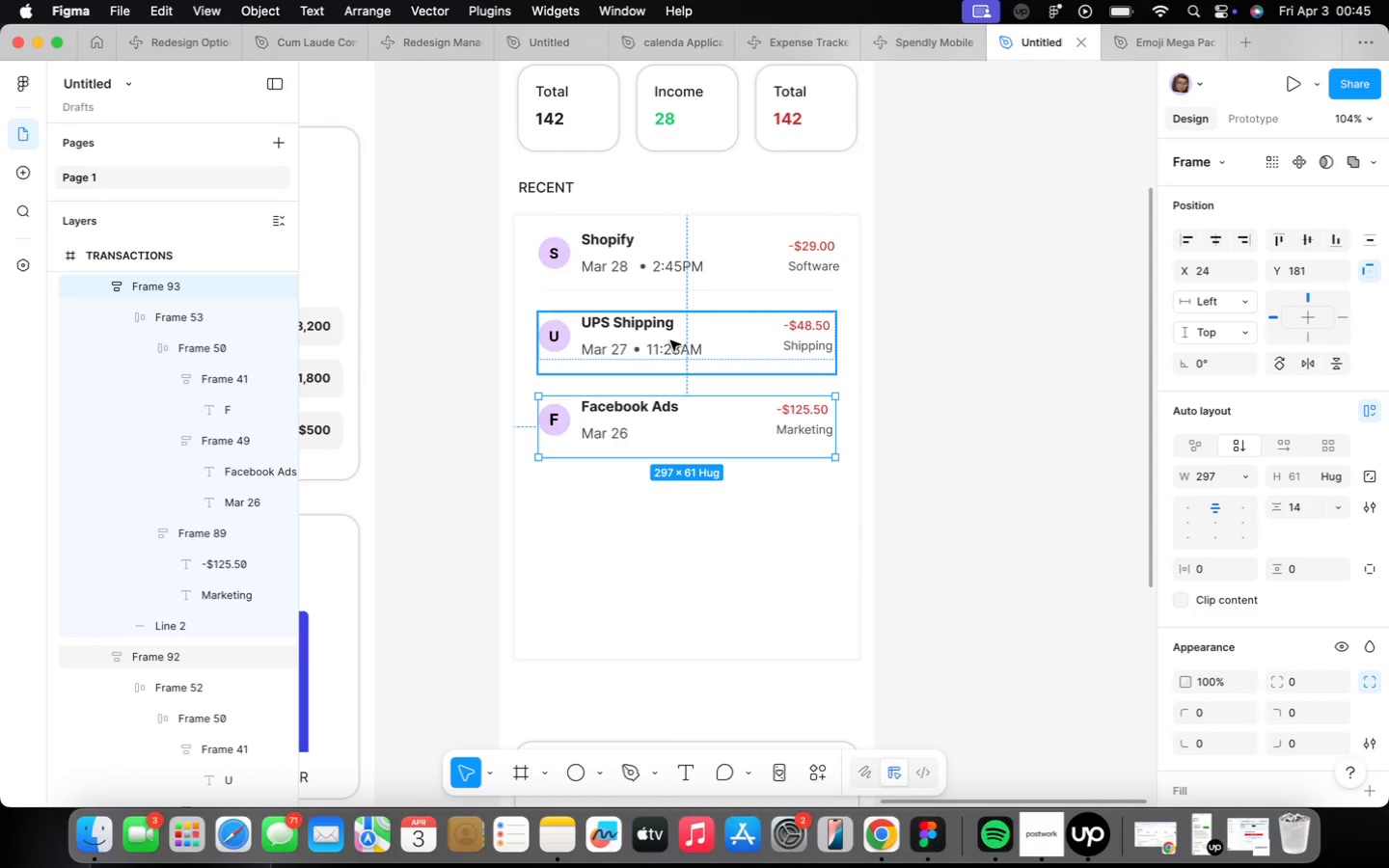 
hold_key(key=ShiftLeft, duration=0.84)
left_click([670, 340])
 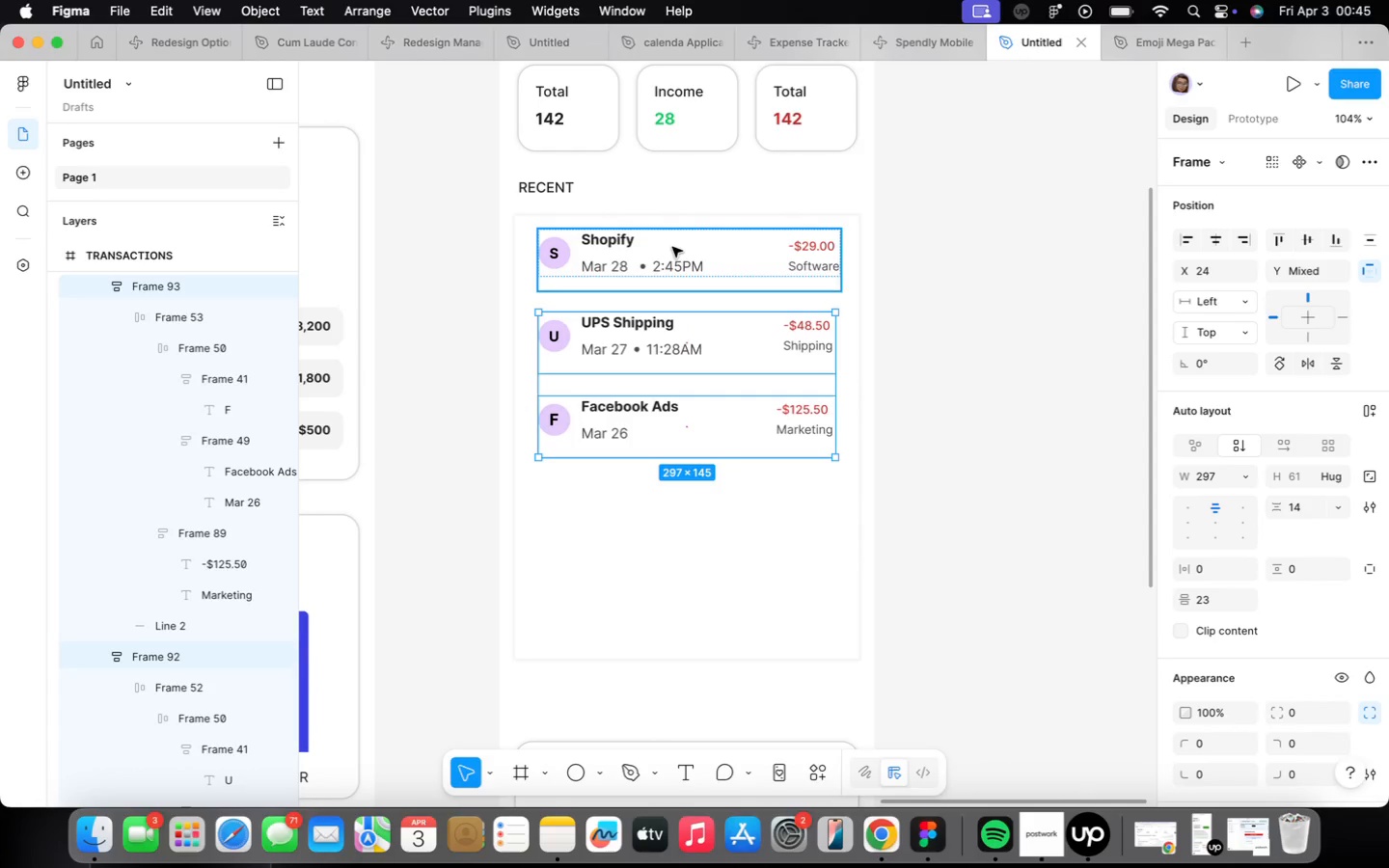 
left_click([672, 247])
 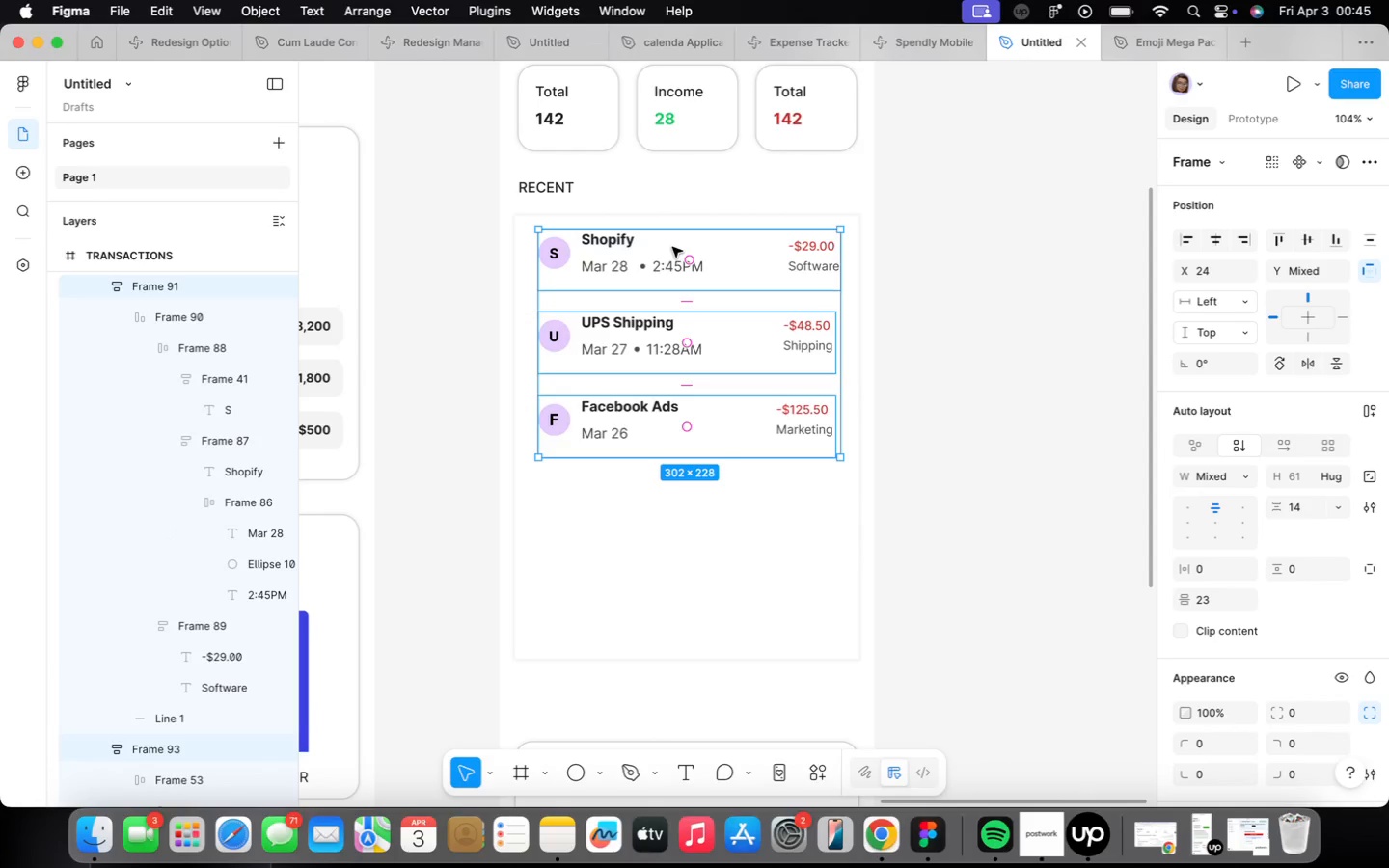 
key(Shift+ShiftLeft)
 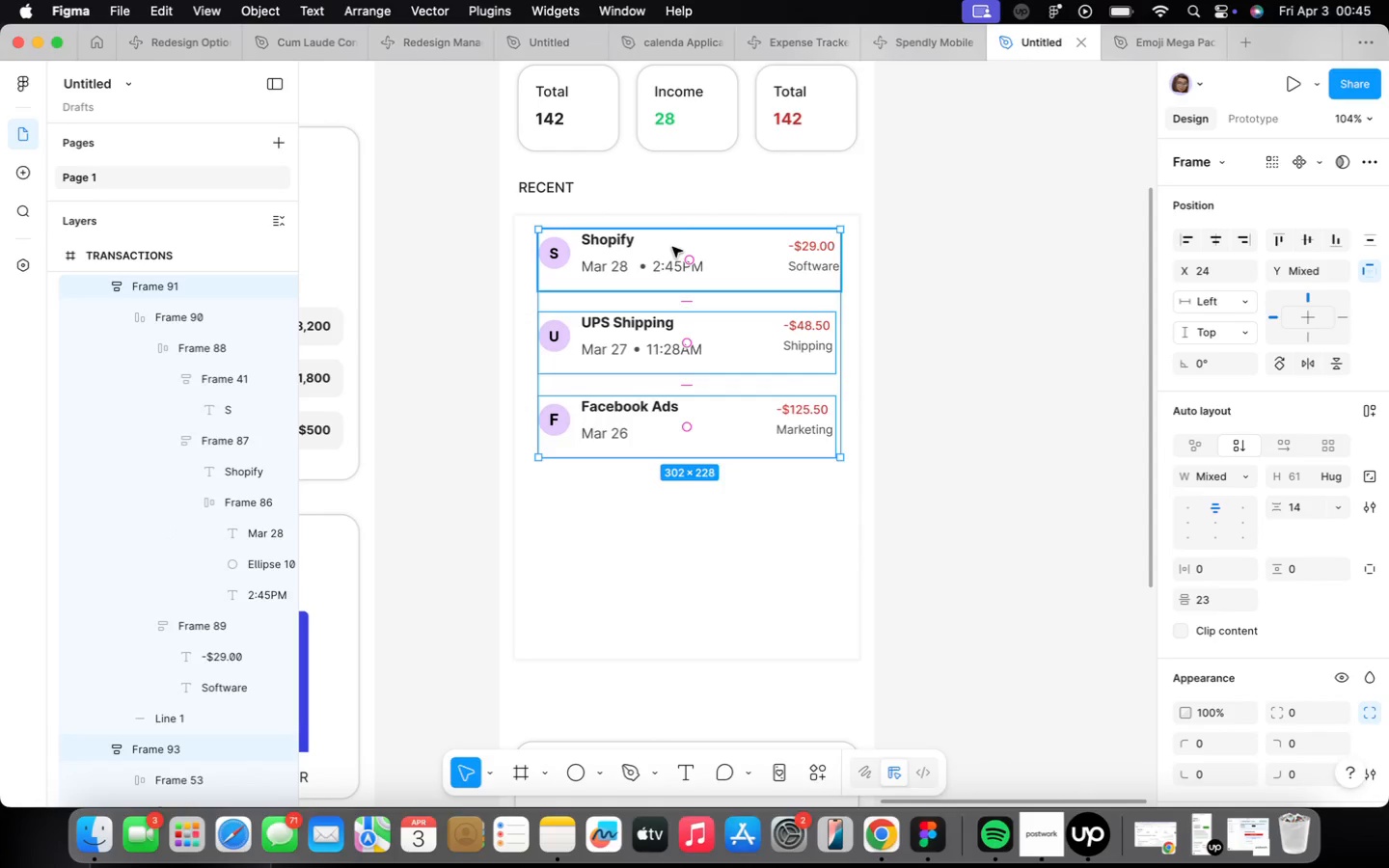 
key(Shift+A)
 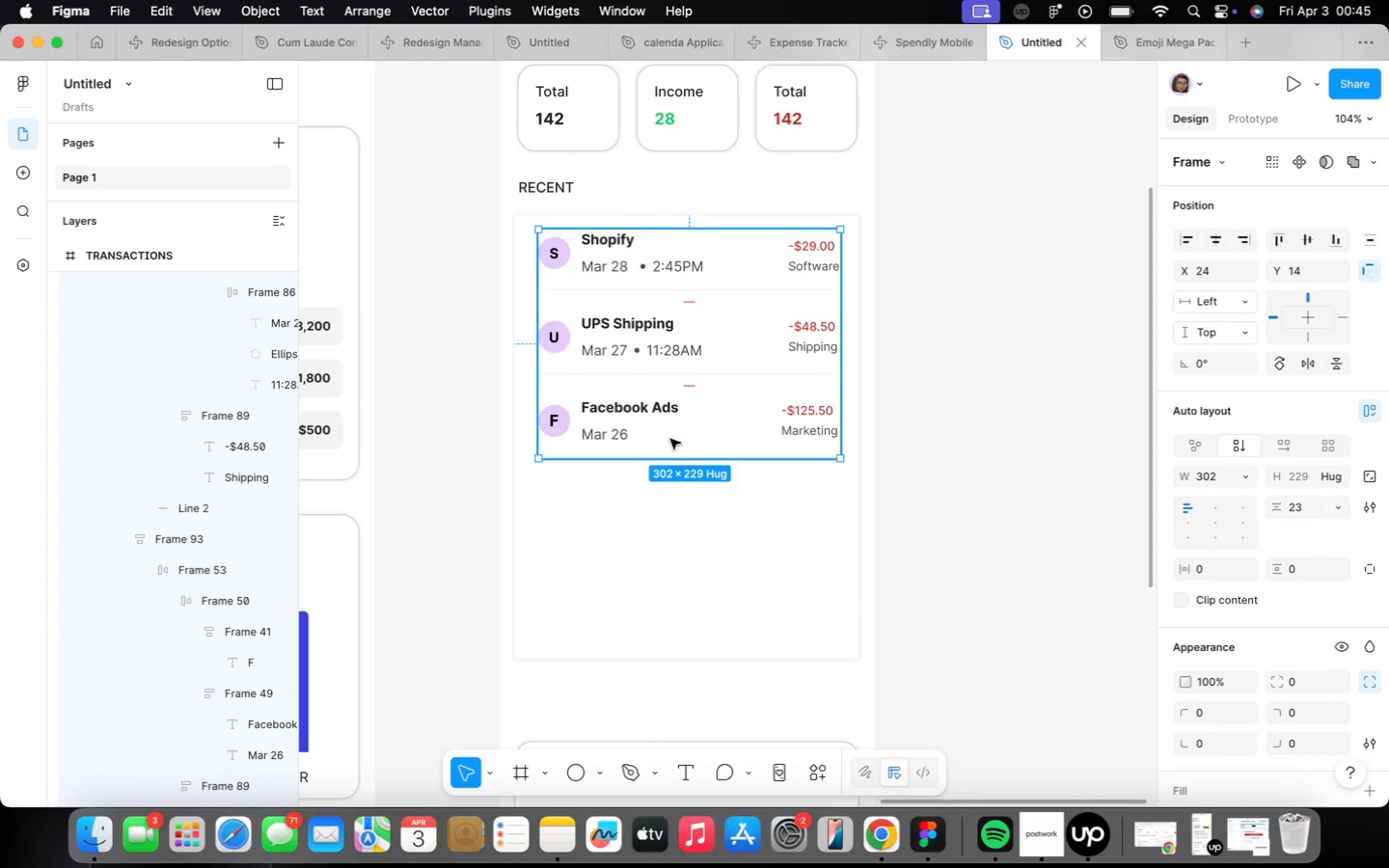 